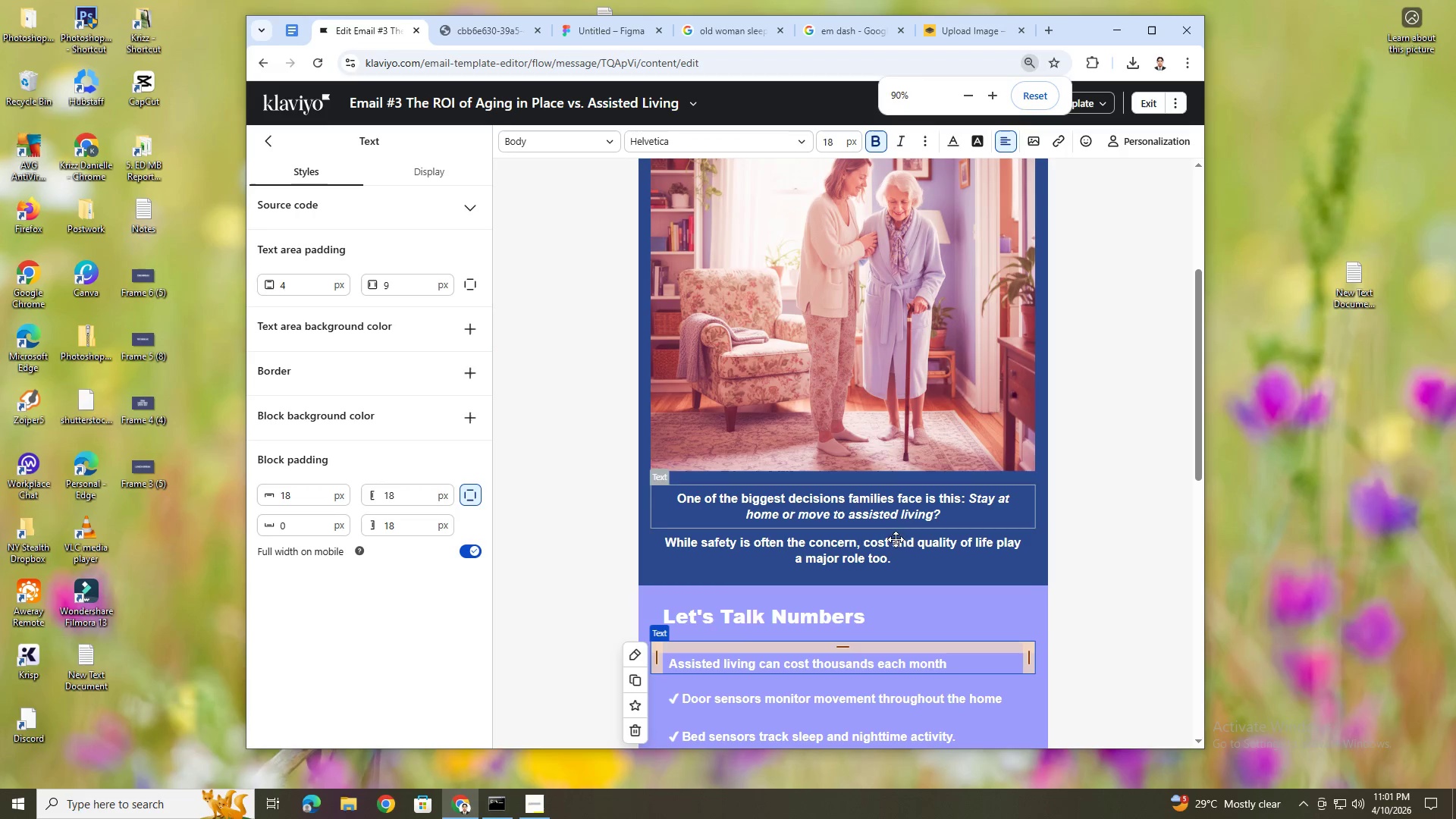 
scroll: coordinate [900, 553], scroll_direction: down, amount: 3.0
 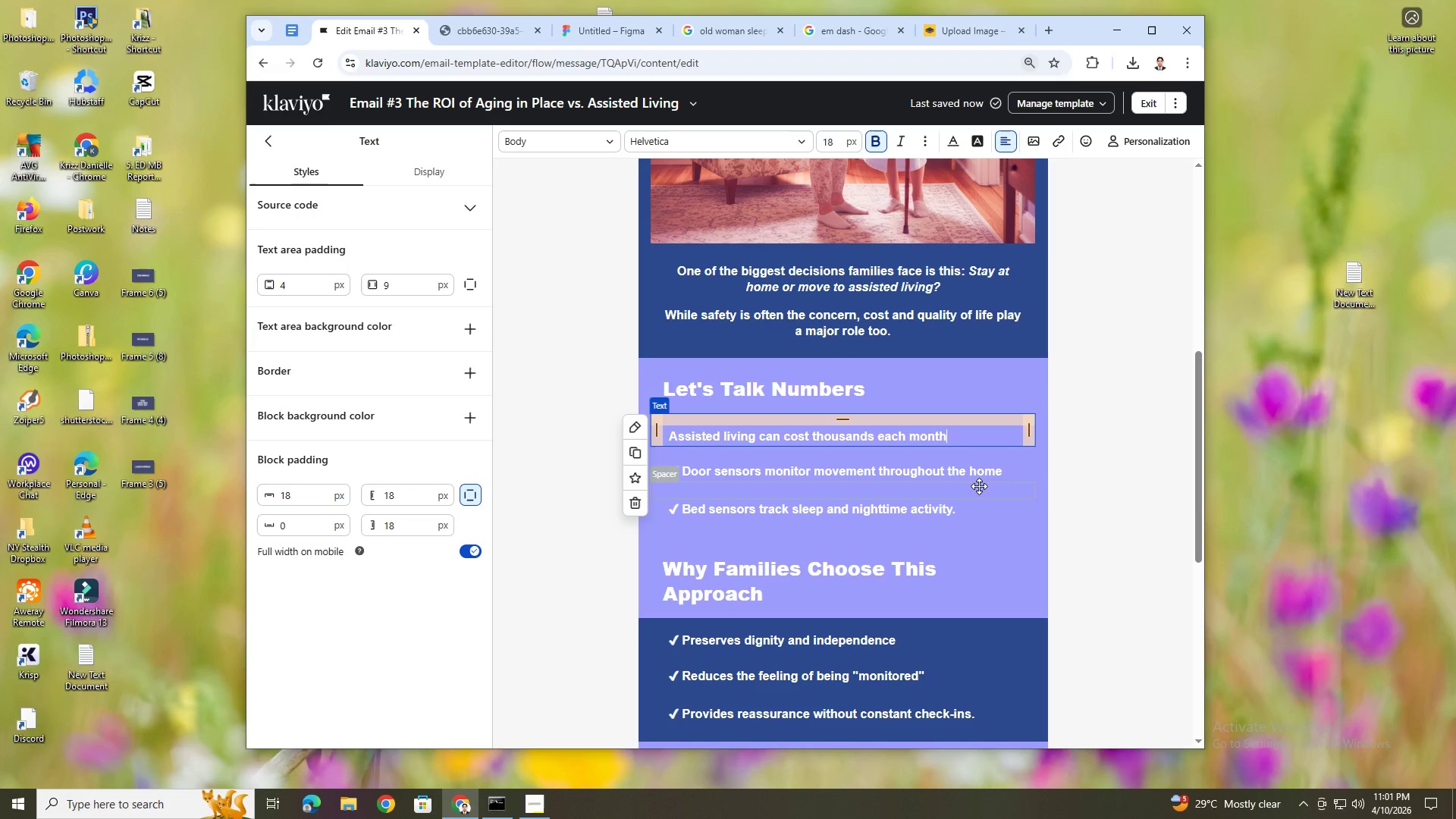 
left_click([979, 486])
 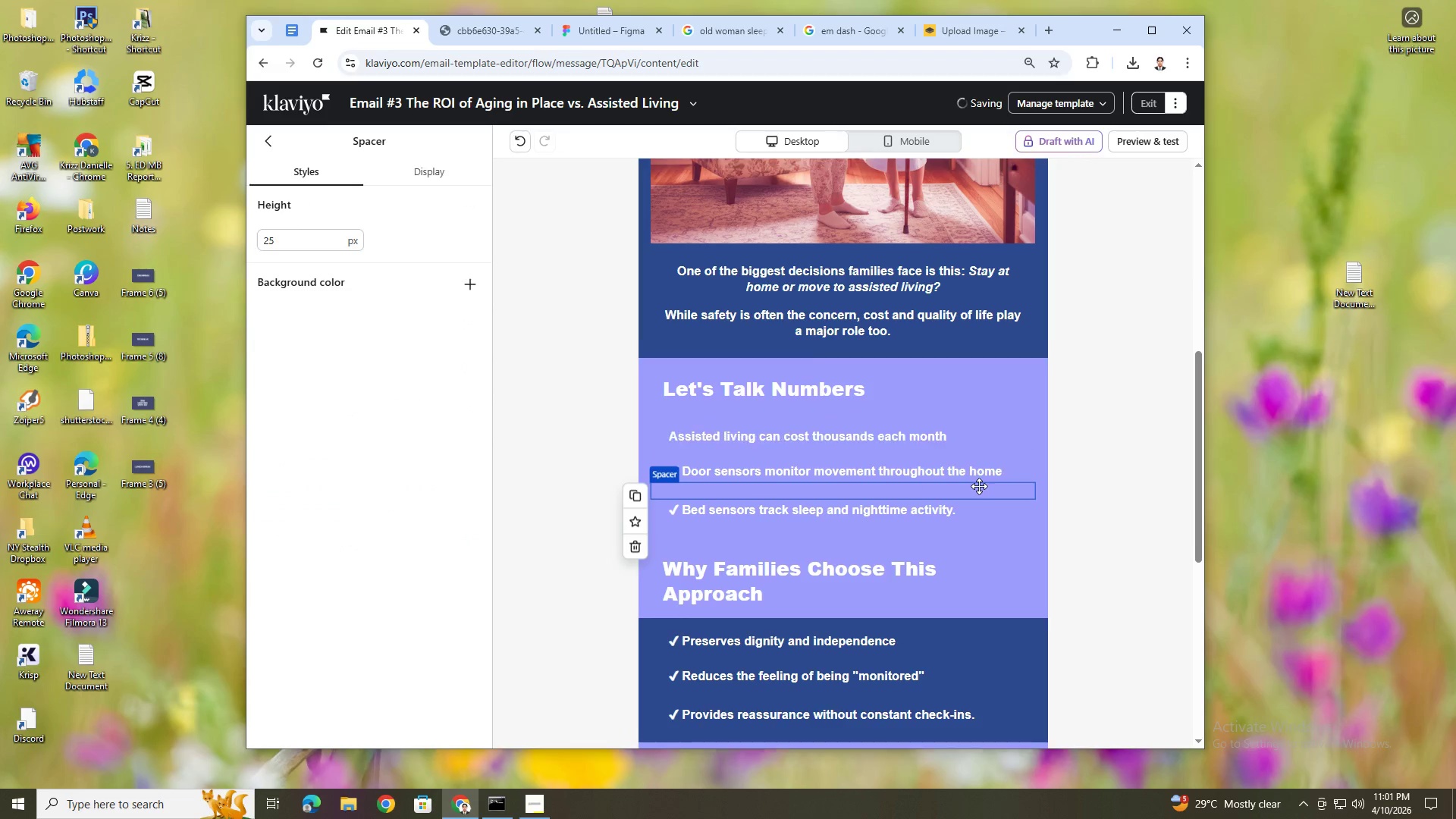 
scroll: coordinate [979, 486], scroll_direction: down, amount: 5.0
 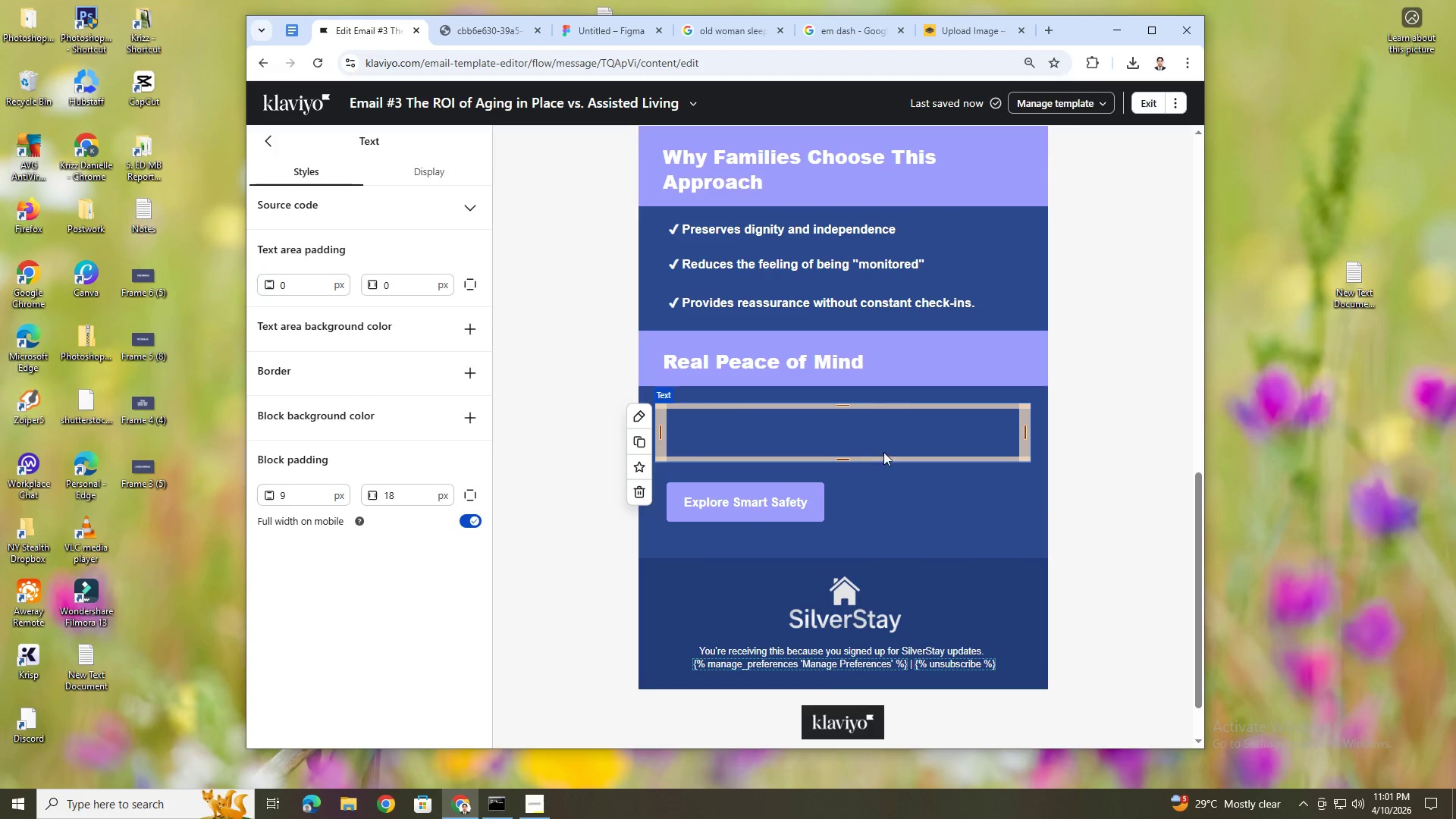 
left_click([886, 453])
 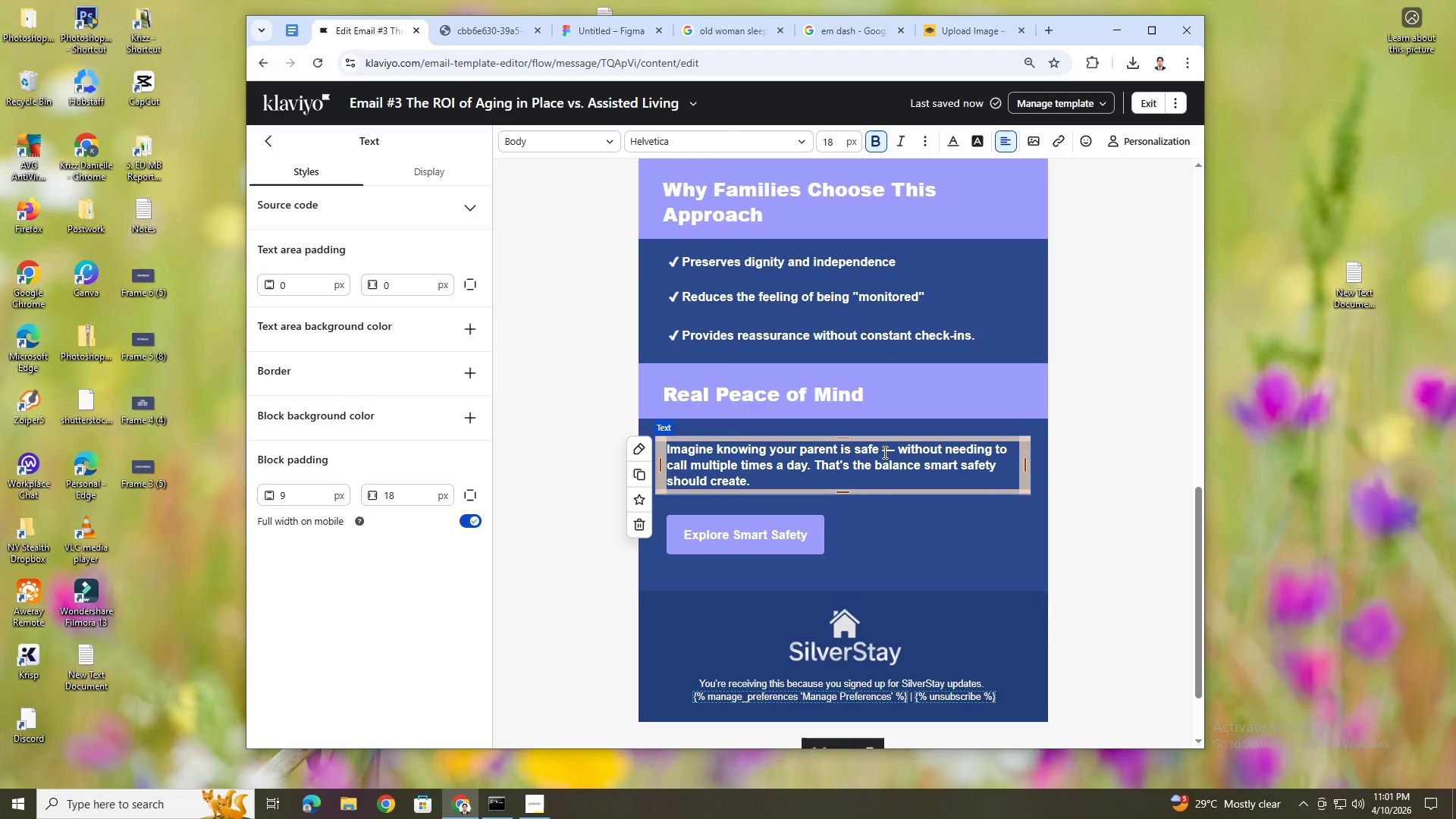 
left_click_drag(start_coordinate=[883, 452], to_coordinate=[890, 452])
 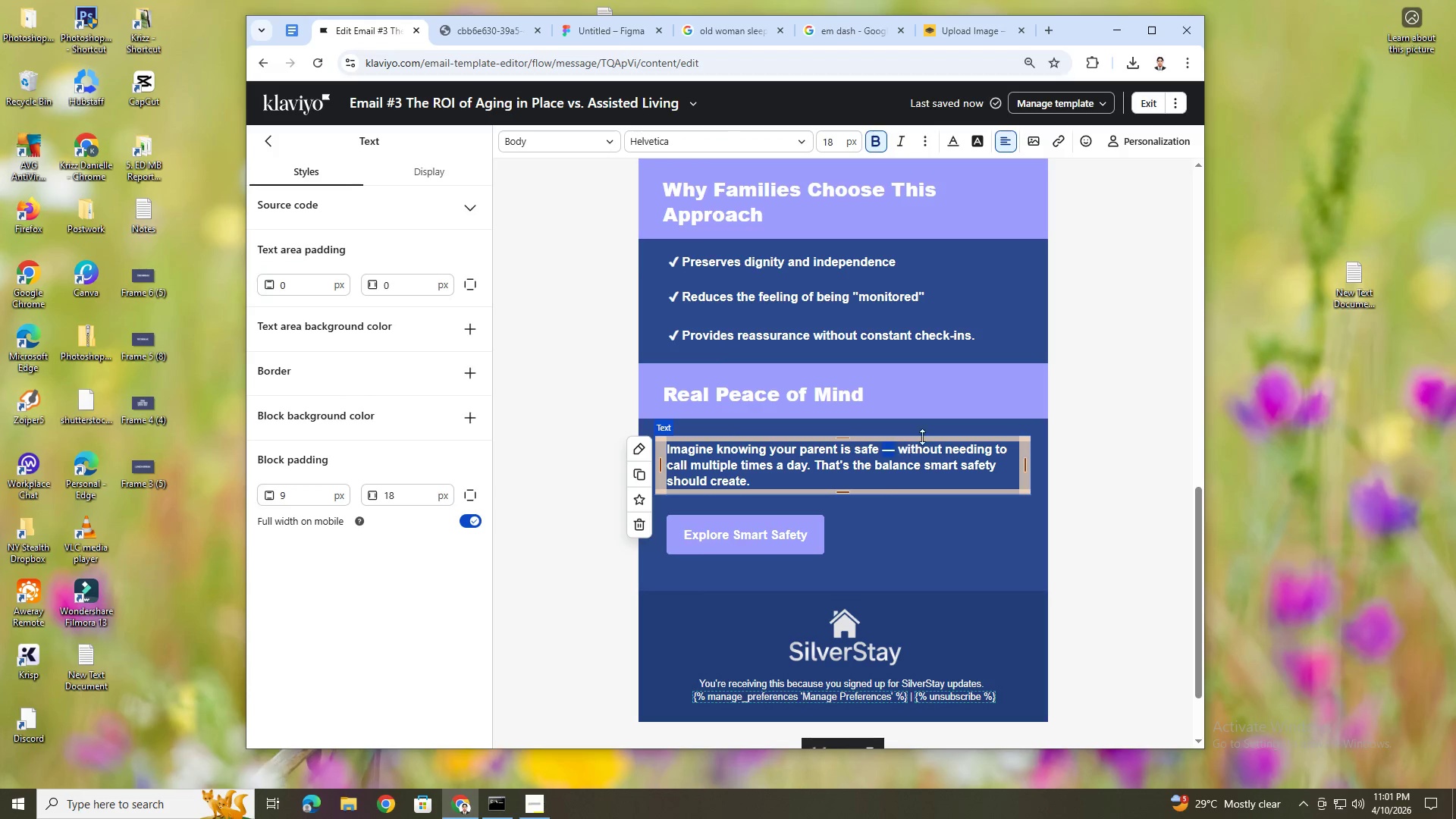 
key(Control+ControlLeft)
 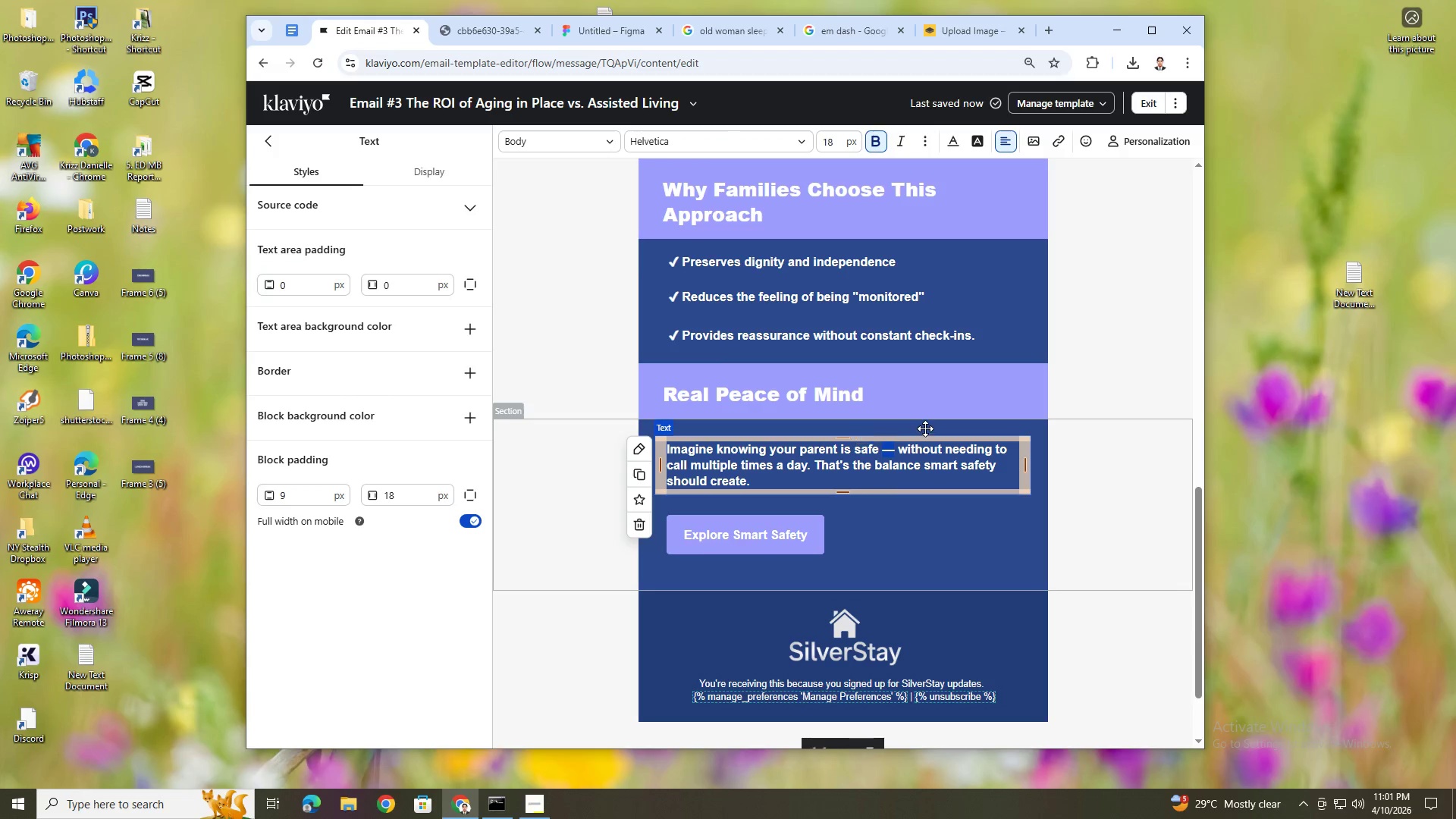 
key(Control+C)
 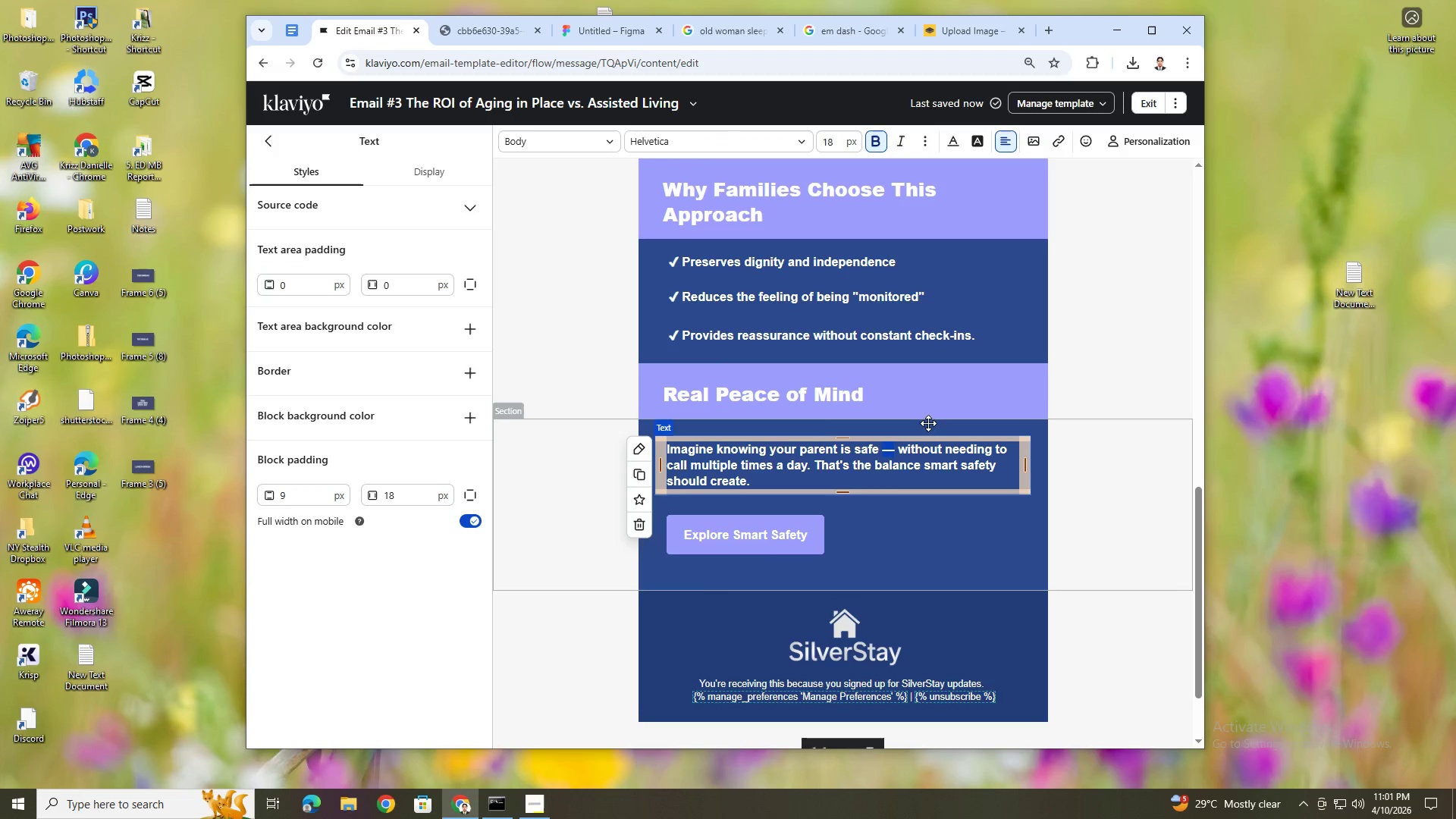 
hold_key(key=ControlLeft, duration=3.81)
scroll: coordinate [930, 421], scroll_direction: up, amount: 6.0
 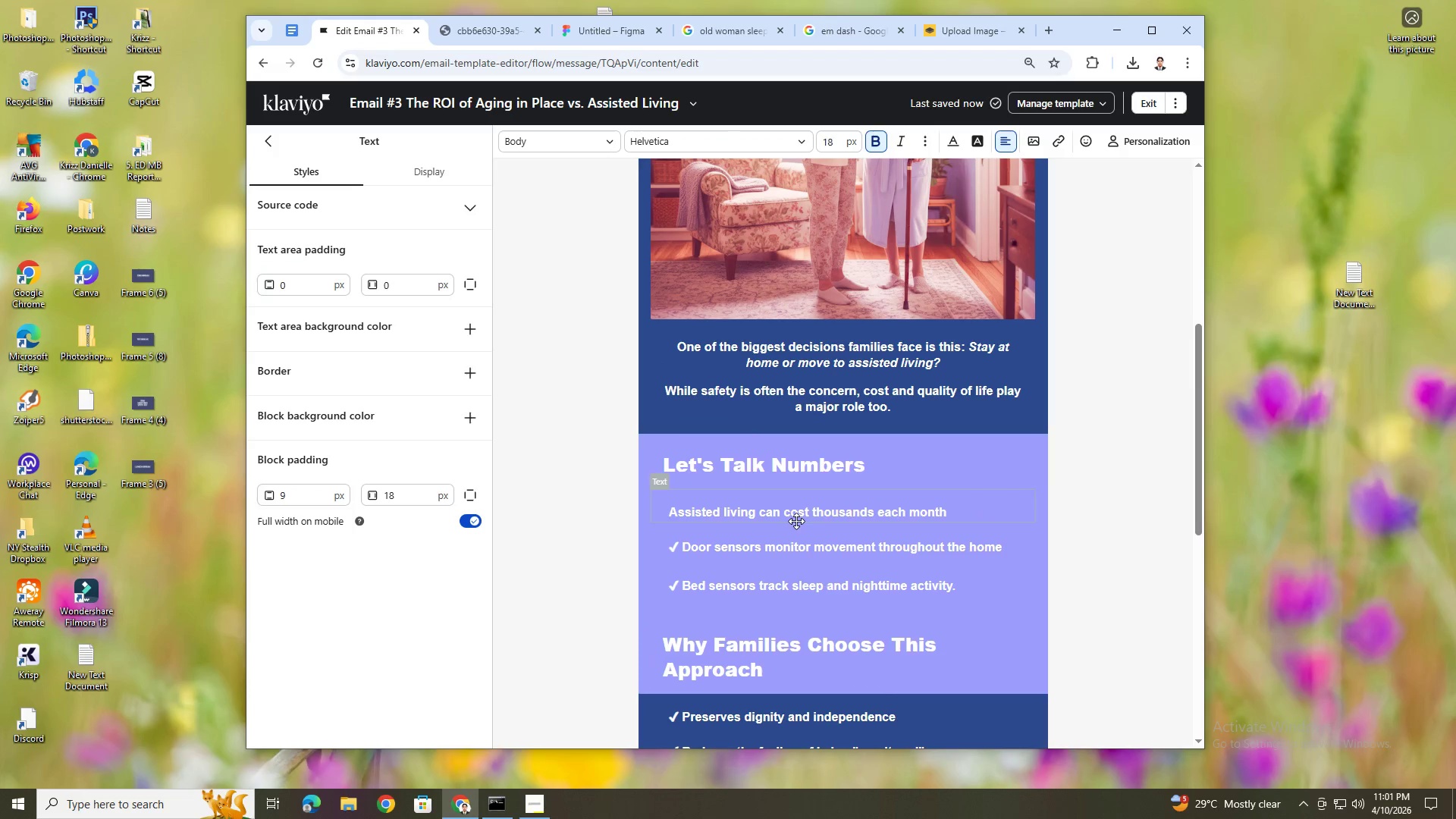 
double_click([980, 510])
 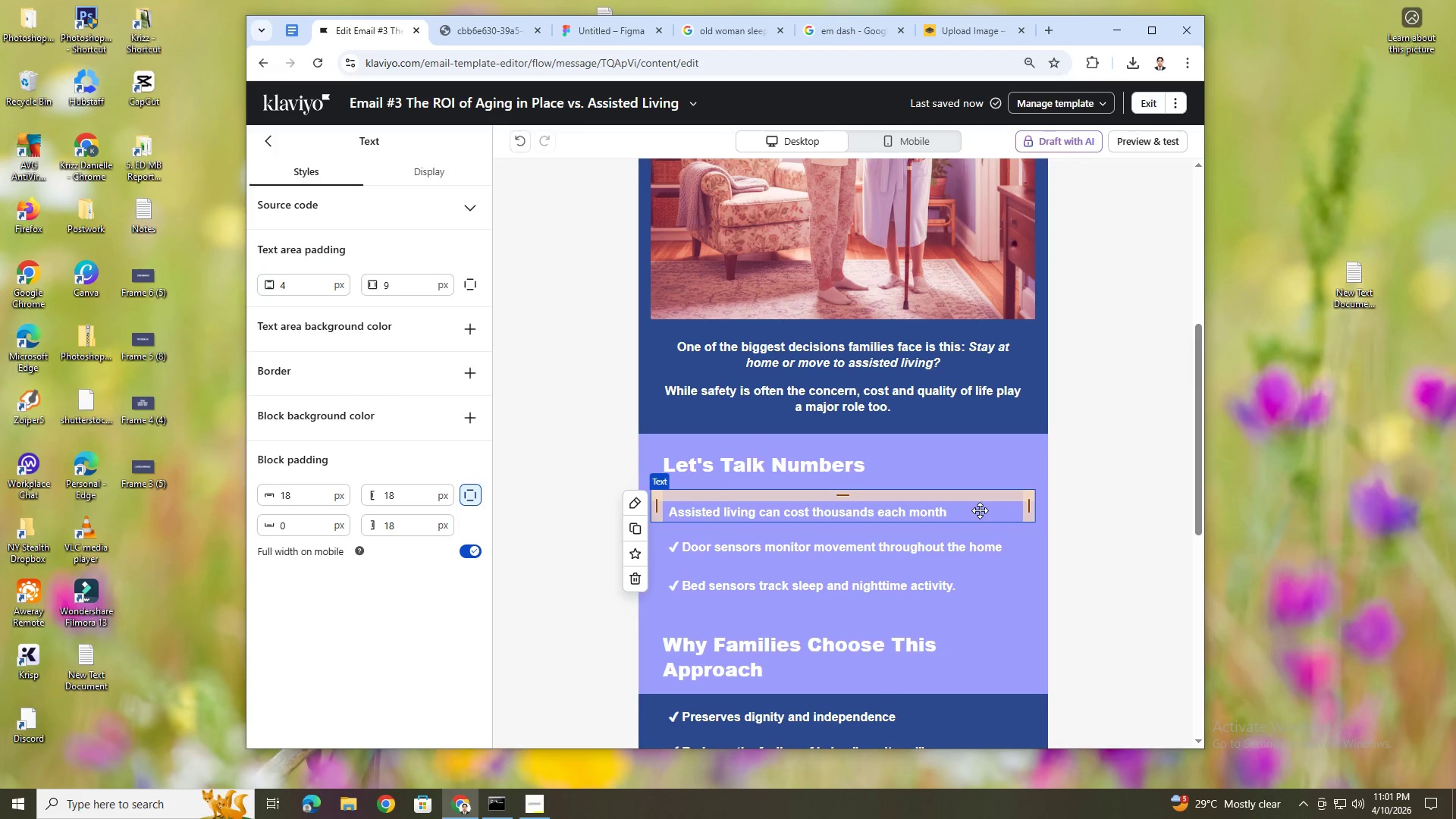 
triple_click([980, 510])
 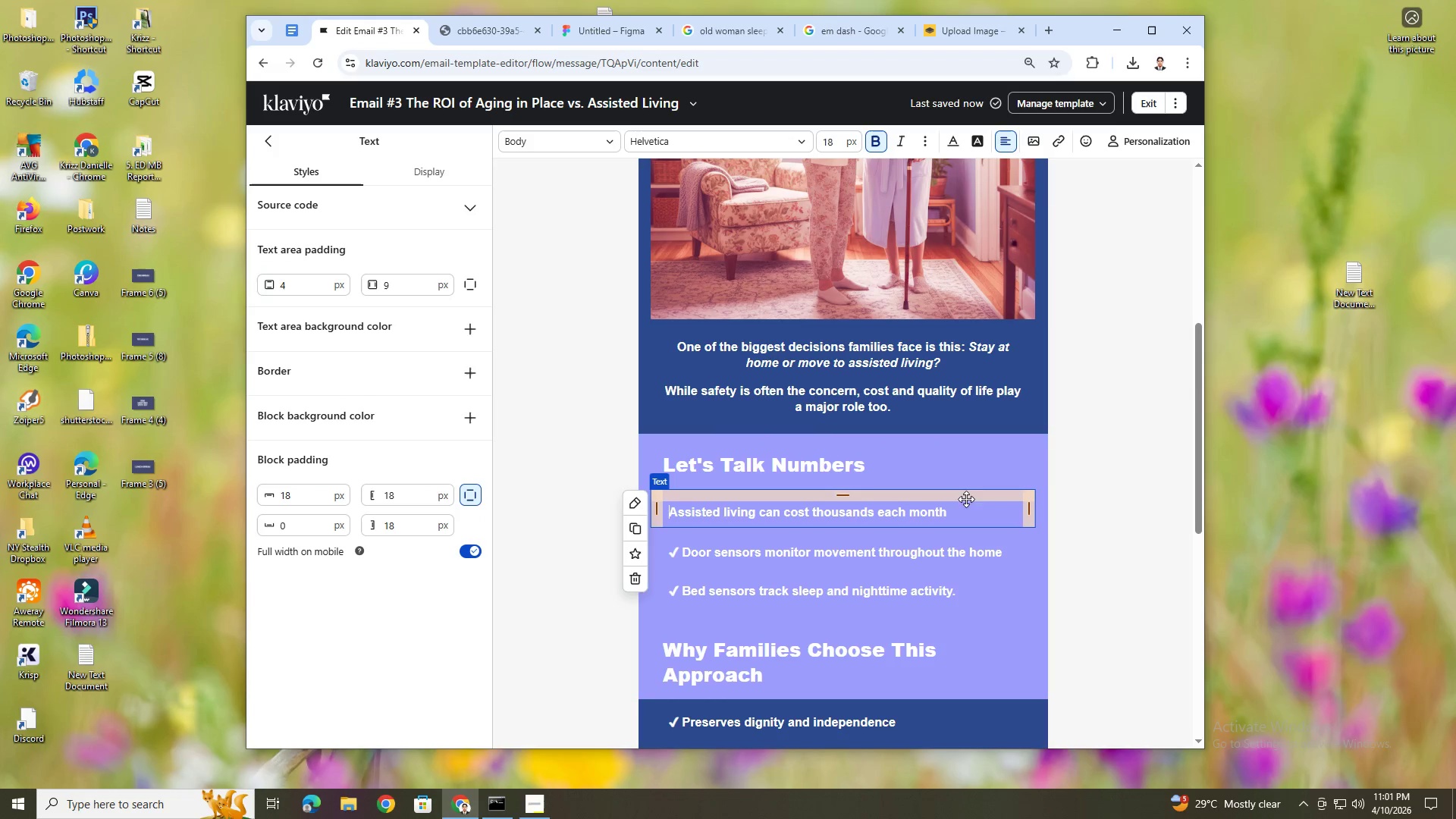 
left_click([966, 514])
 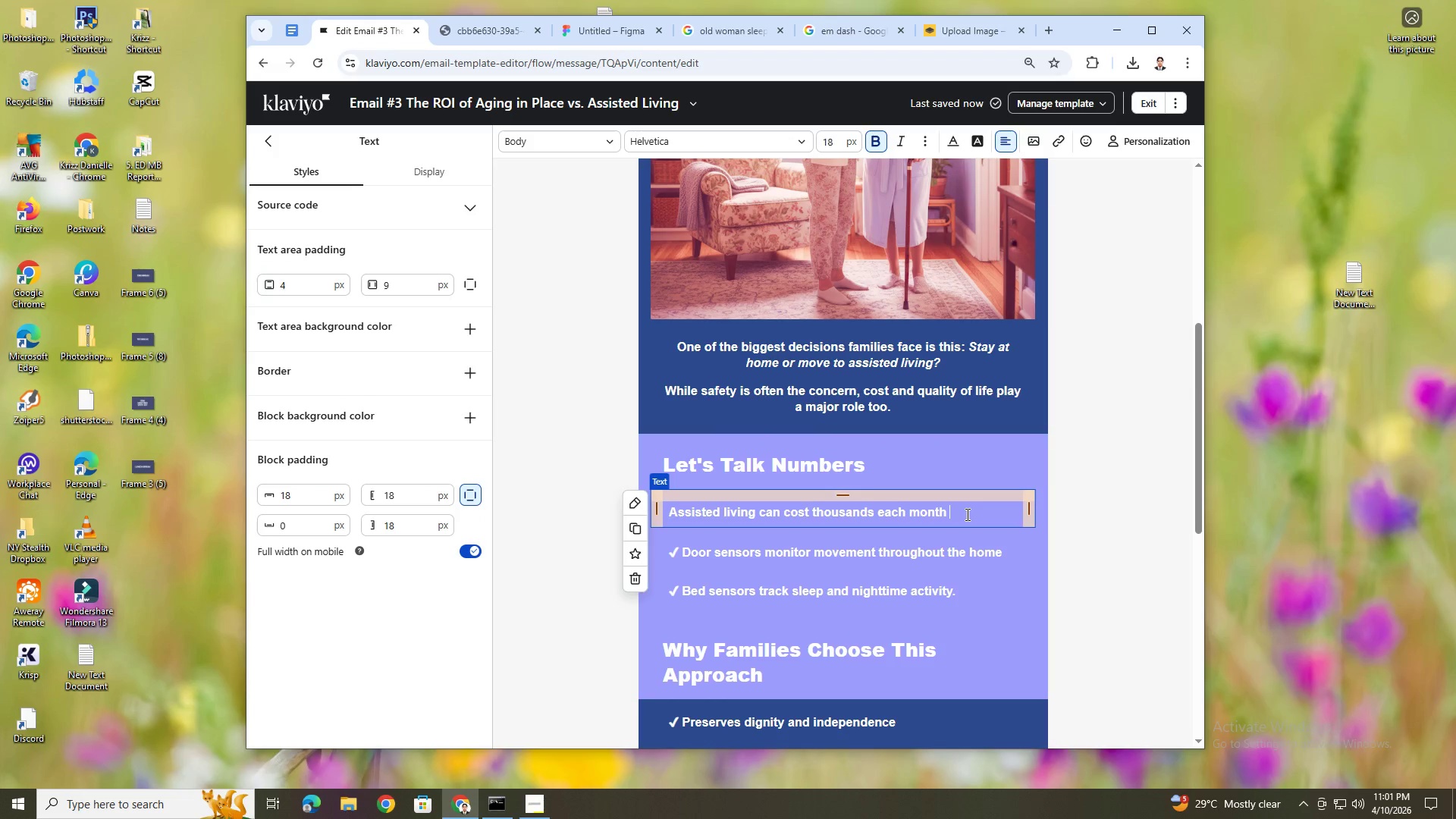 
key(Space)
 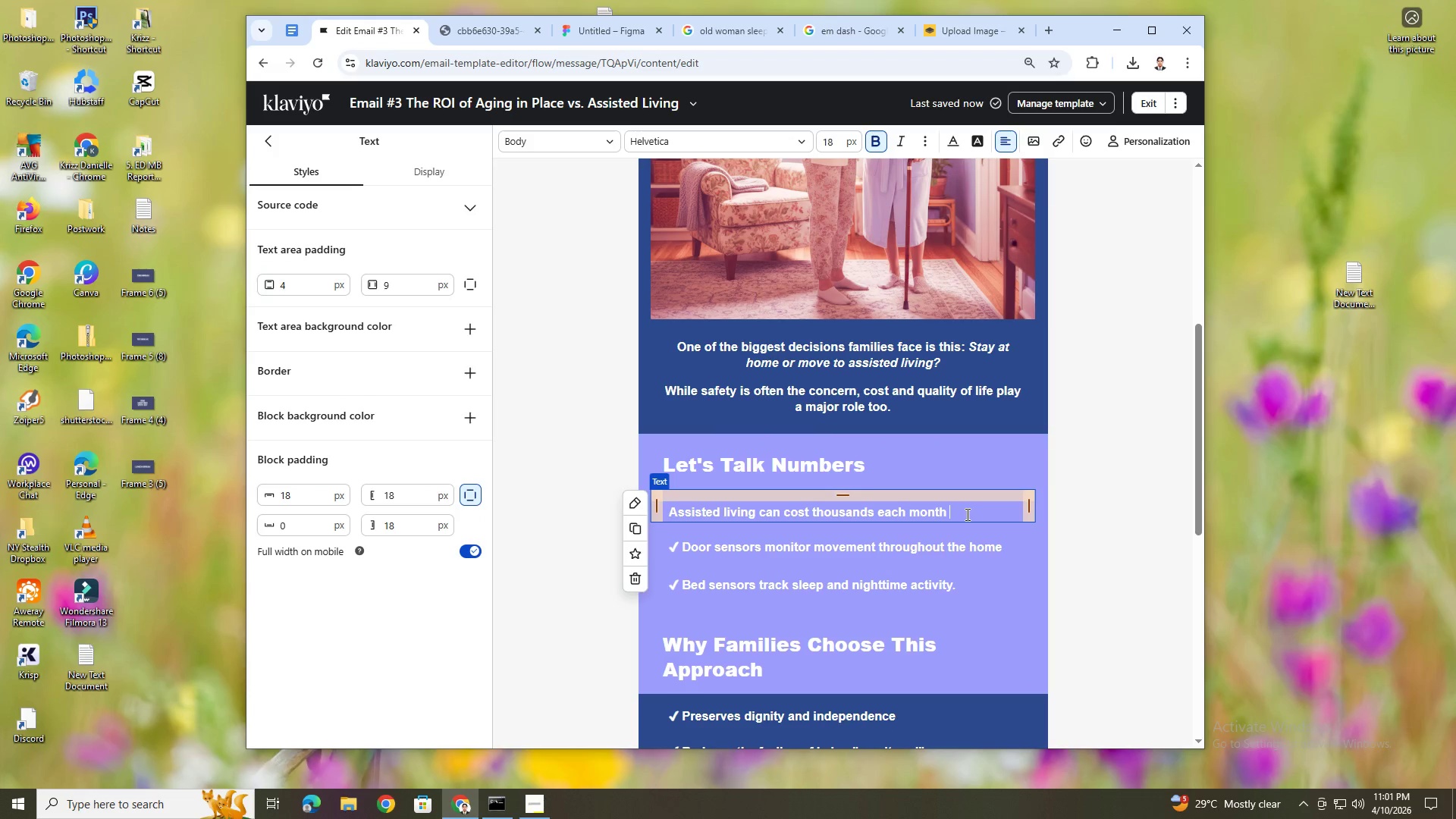 
key(Control+V)
 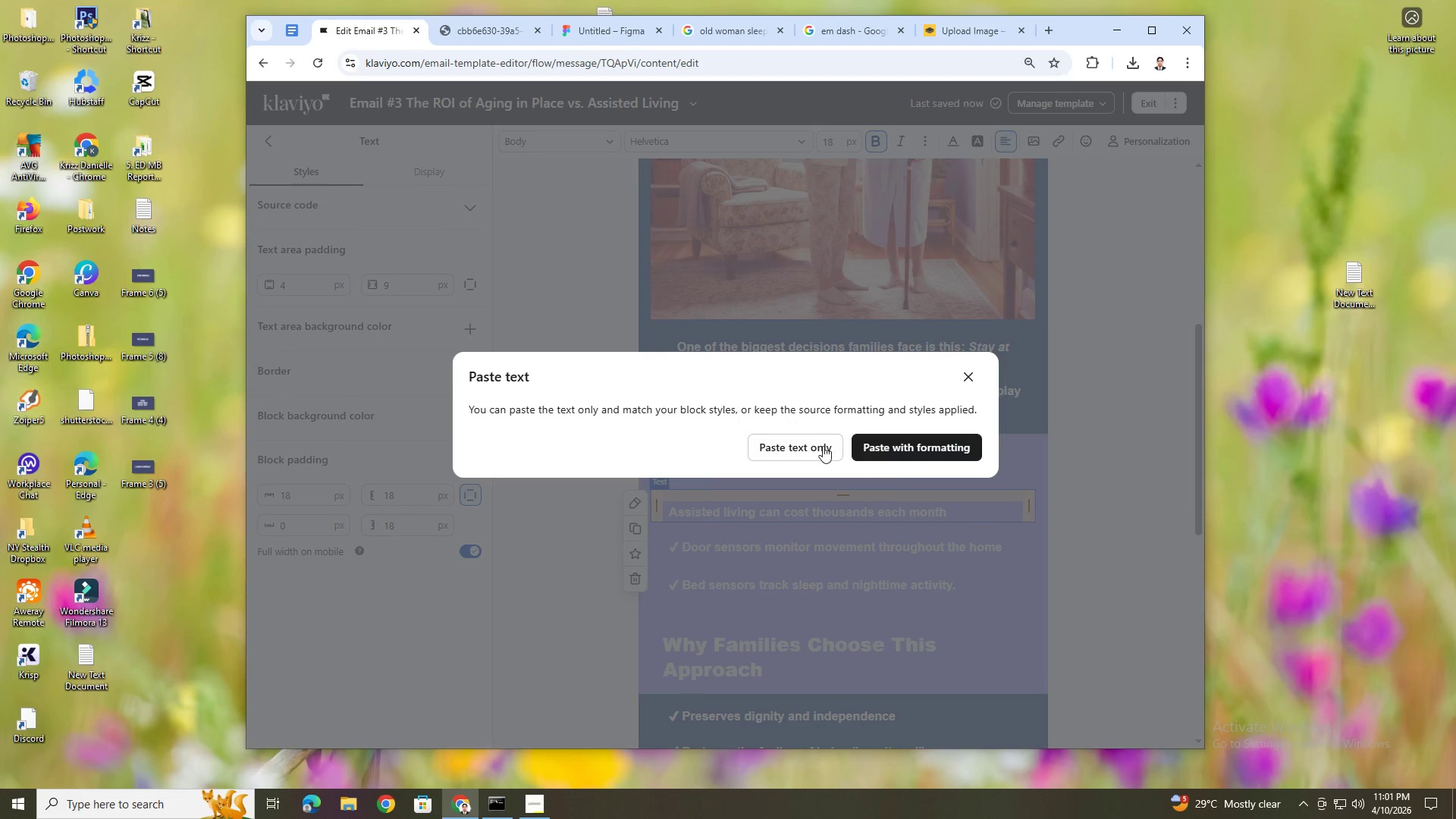 
left_click([816, 442])
 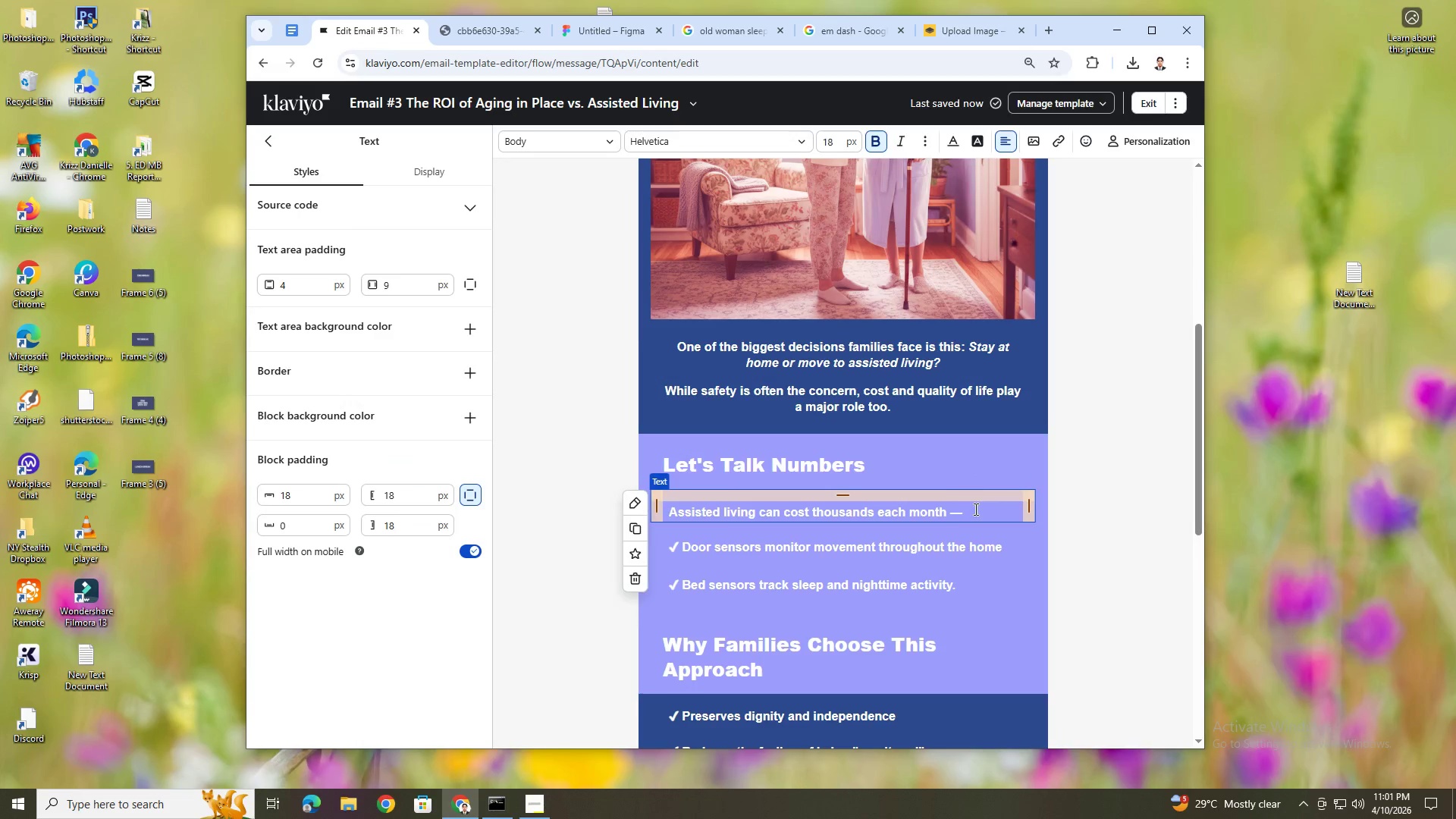 
left_click([977, 513])
 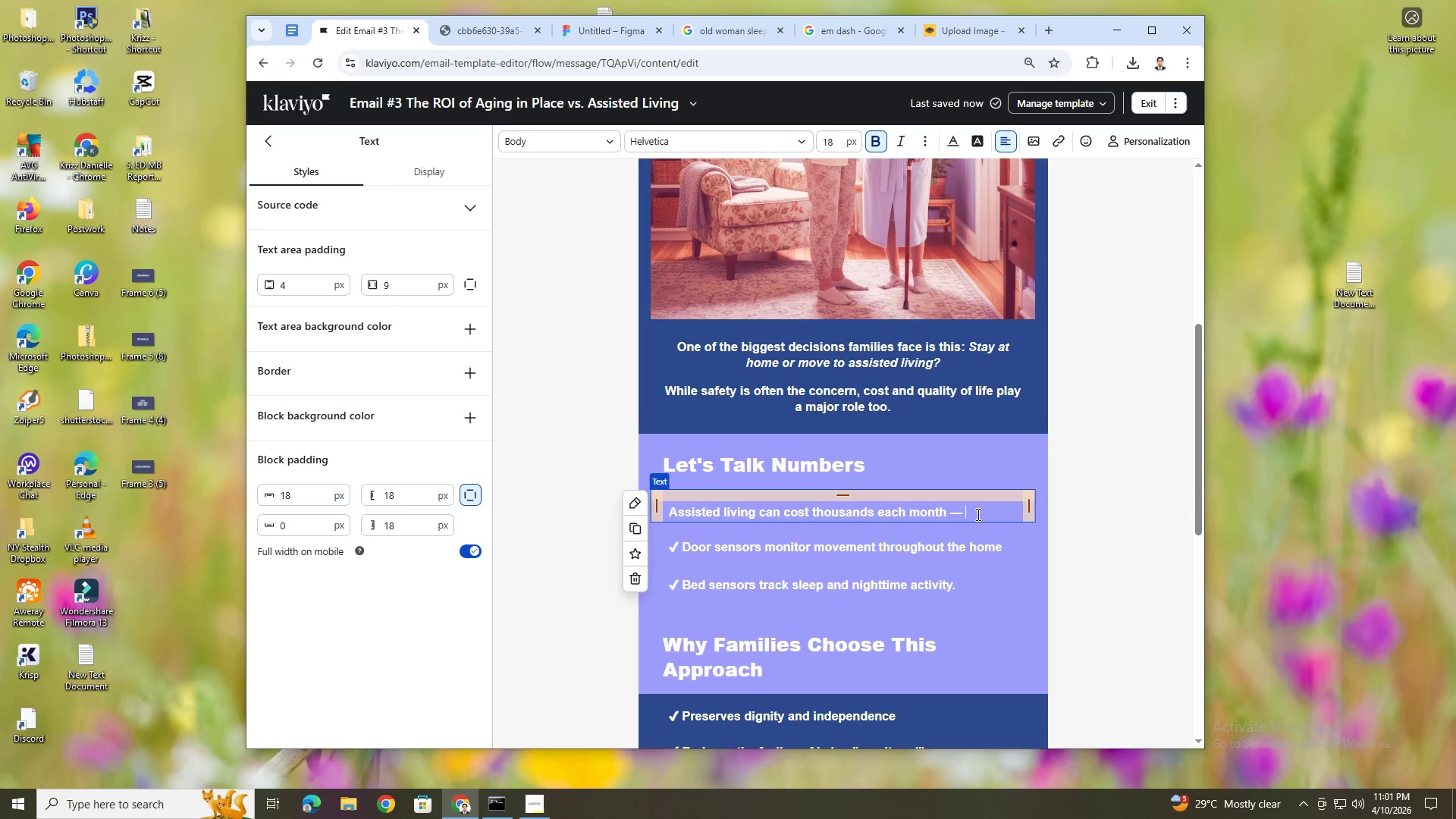 
type( often adding up to a significant long-term expence)
key(Backspace)
key(Backspace)
key(Backspace)
type(nse.)
 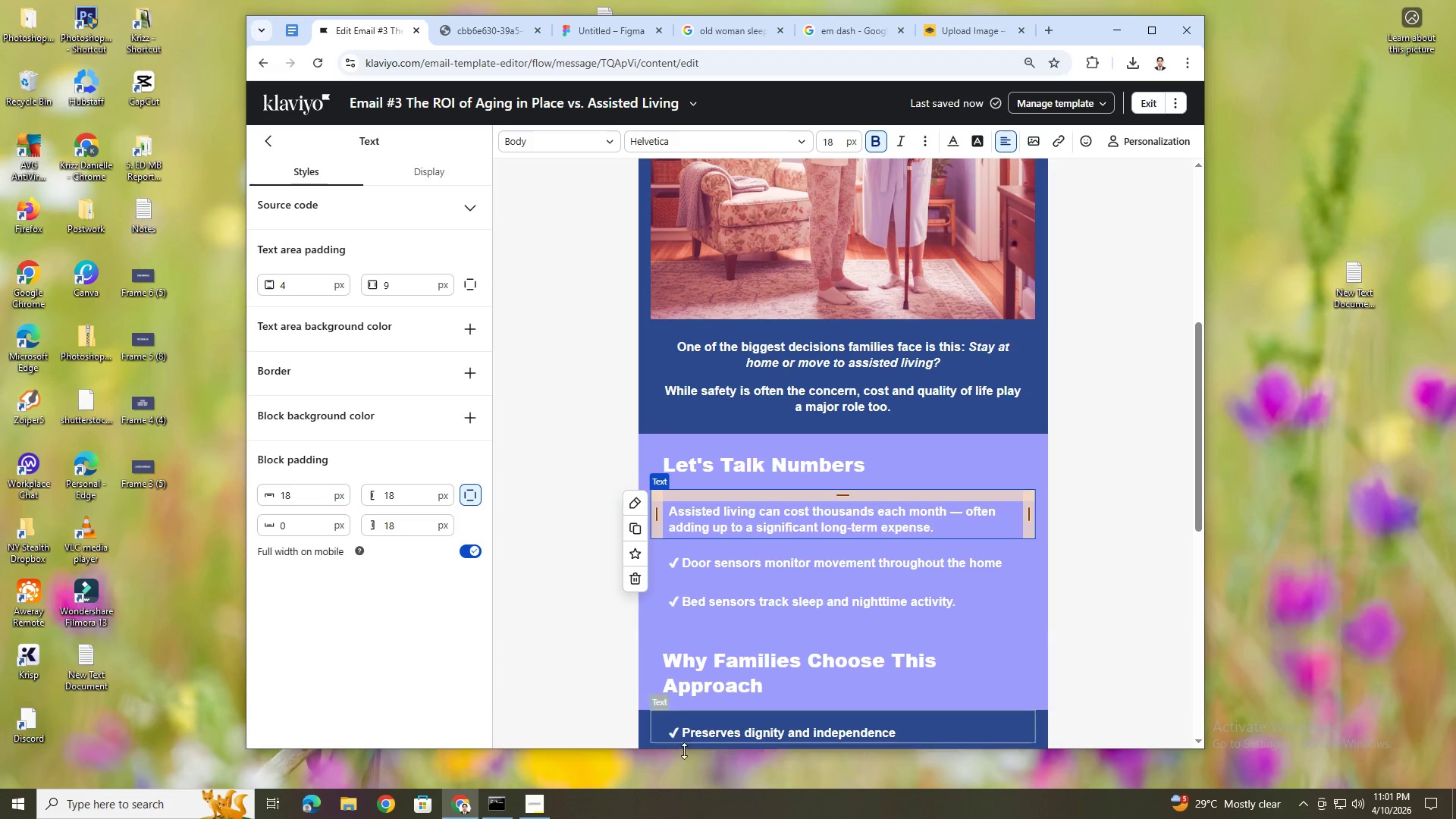 
left_click([524, 804])